 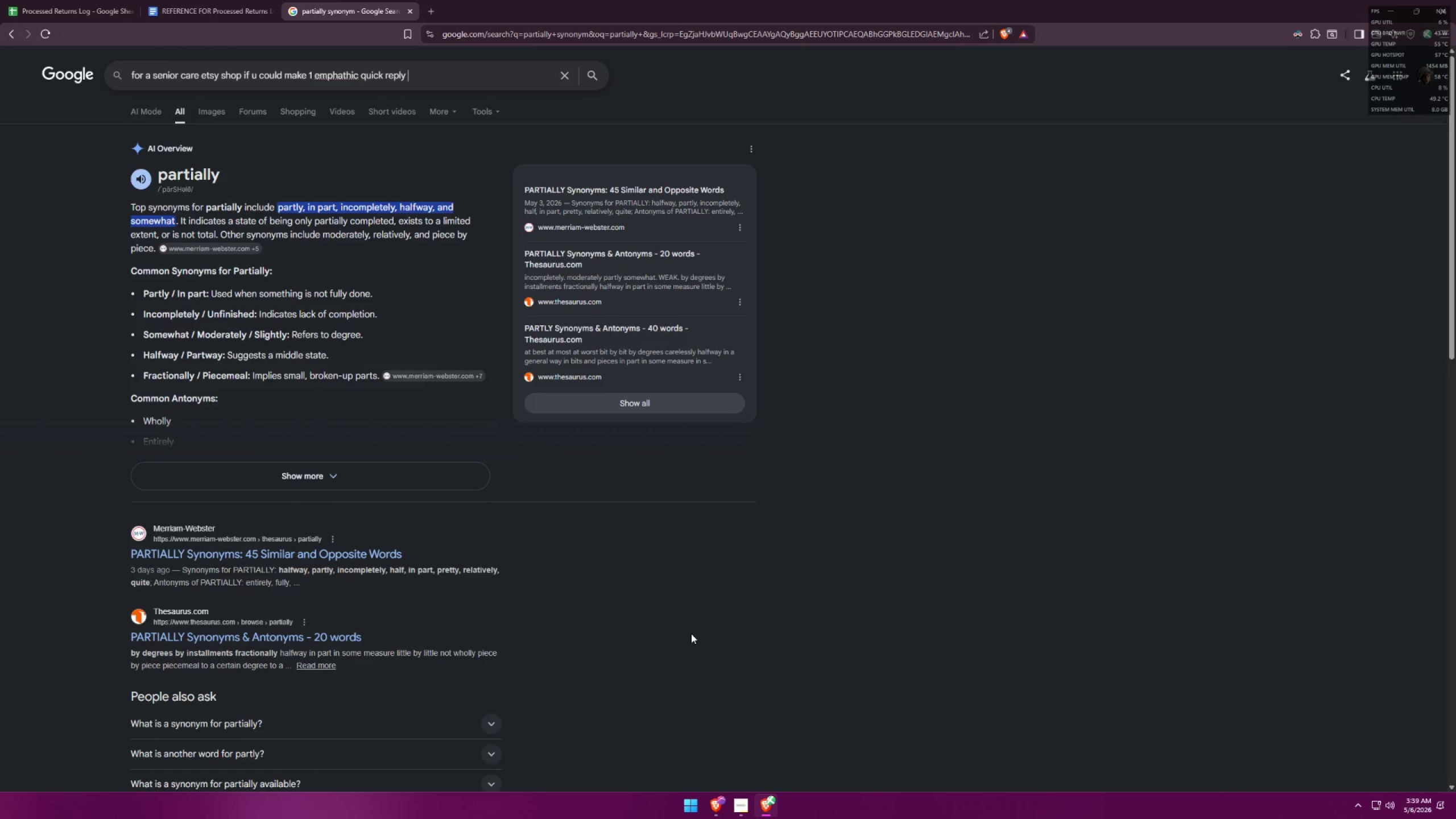 
left_click([313, 71])
 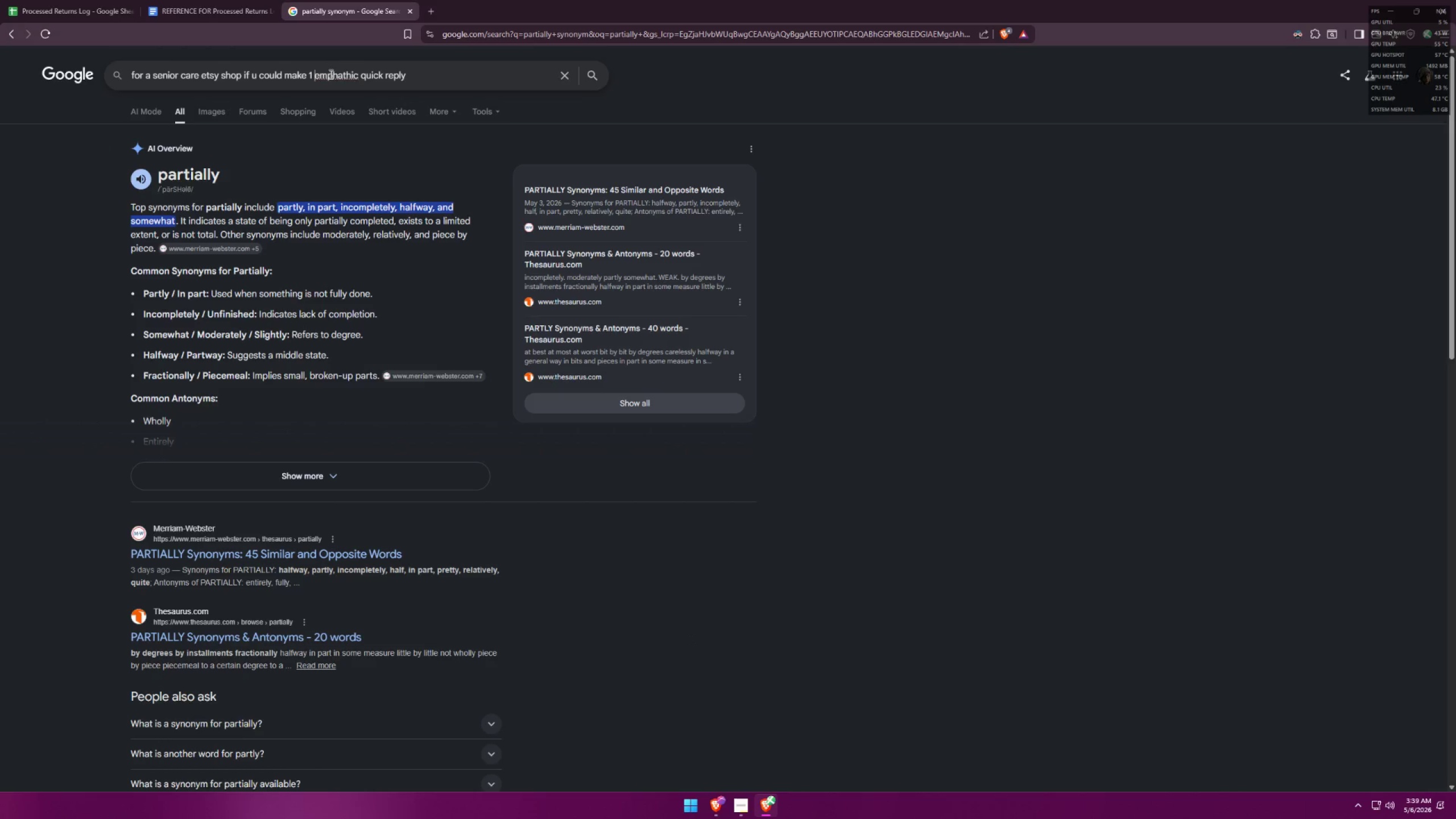 
type(general )
 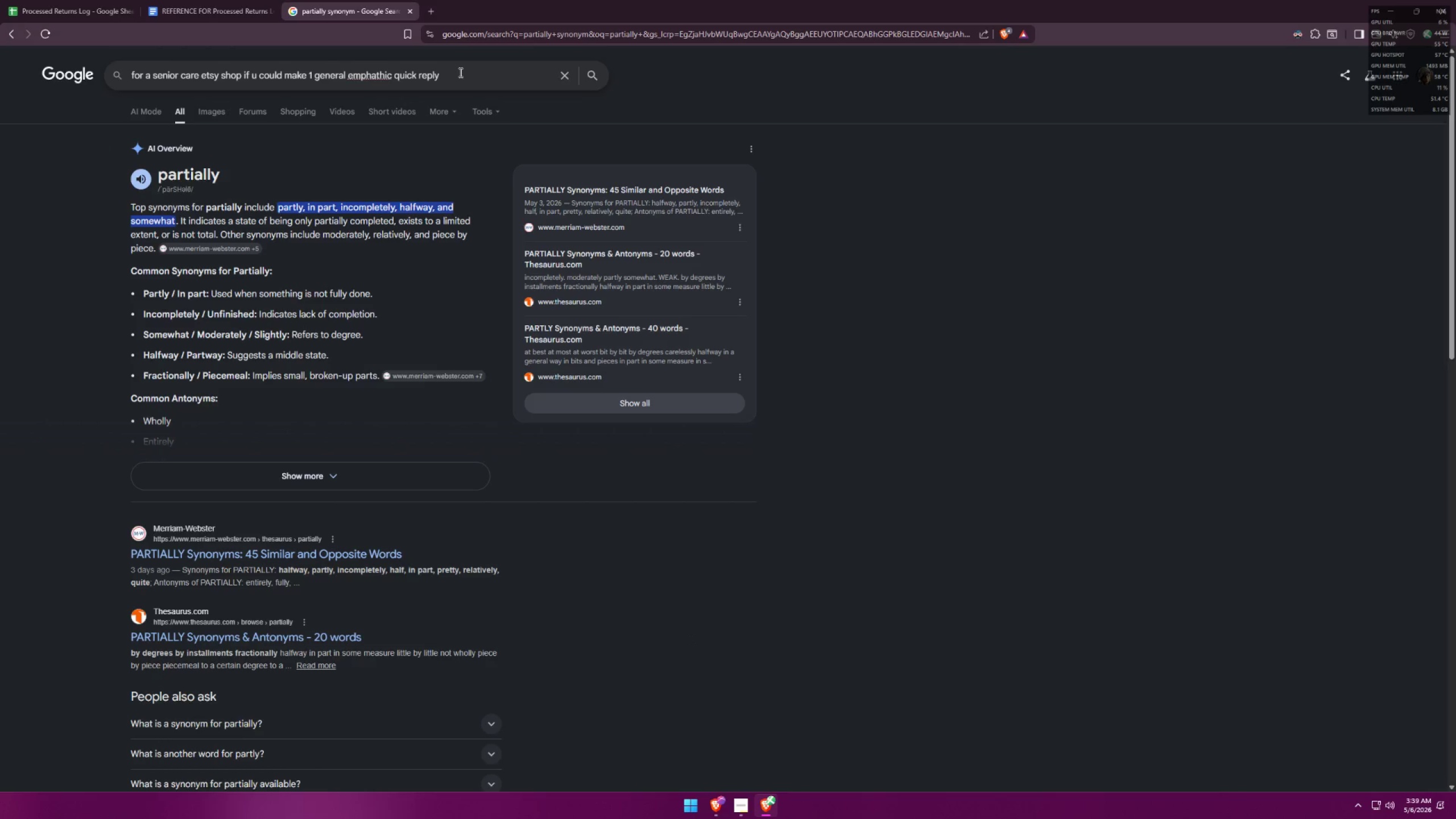 
type( what would that be)
 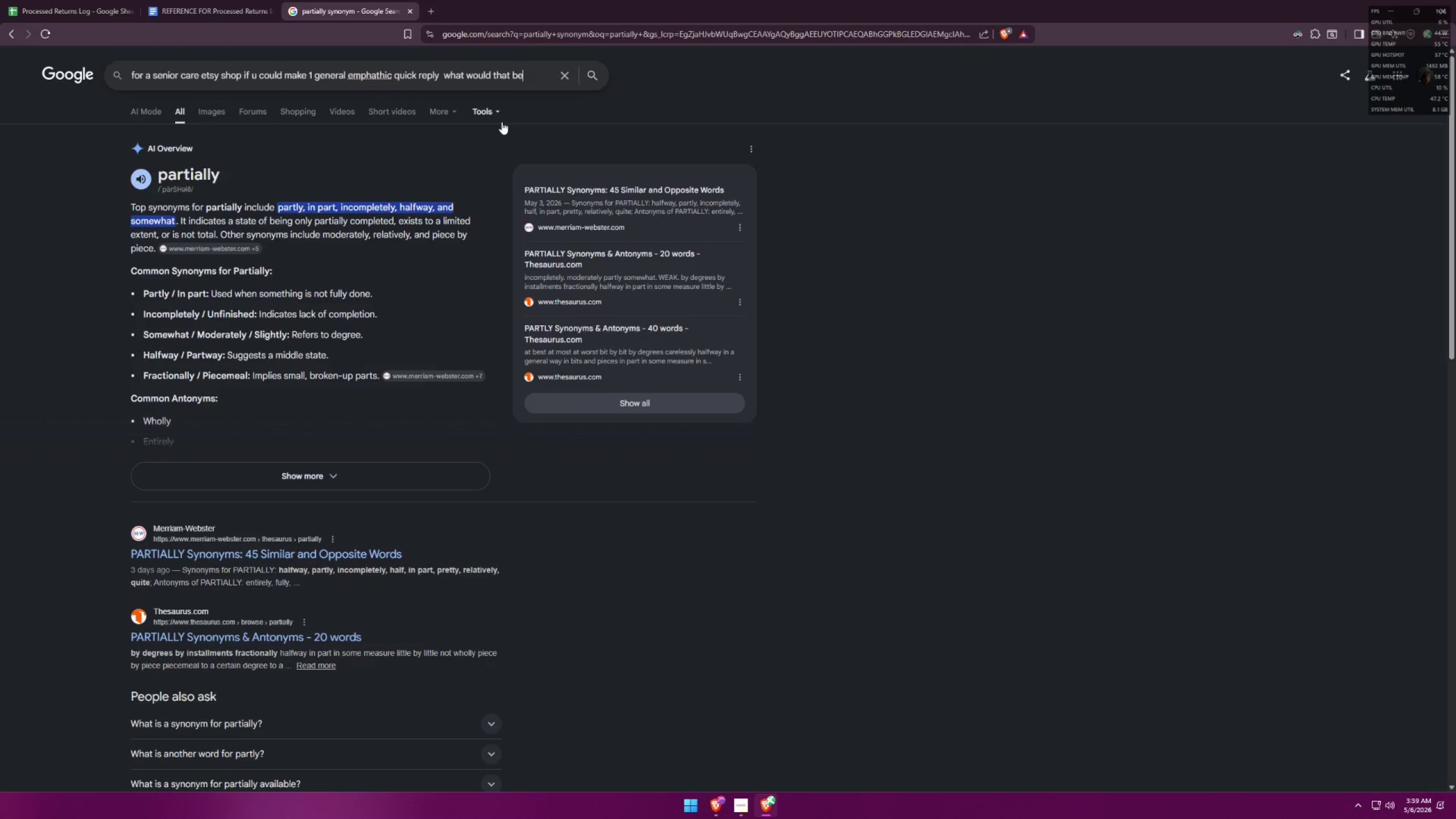 
key(Enter)
 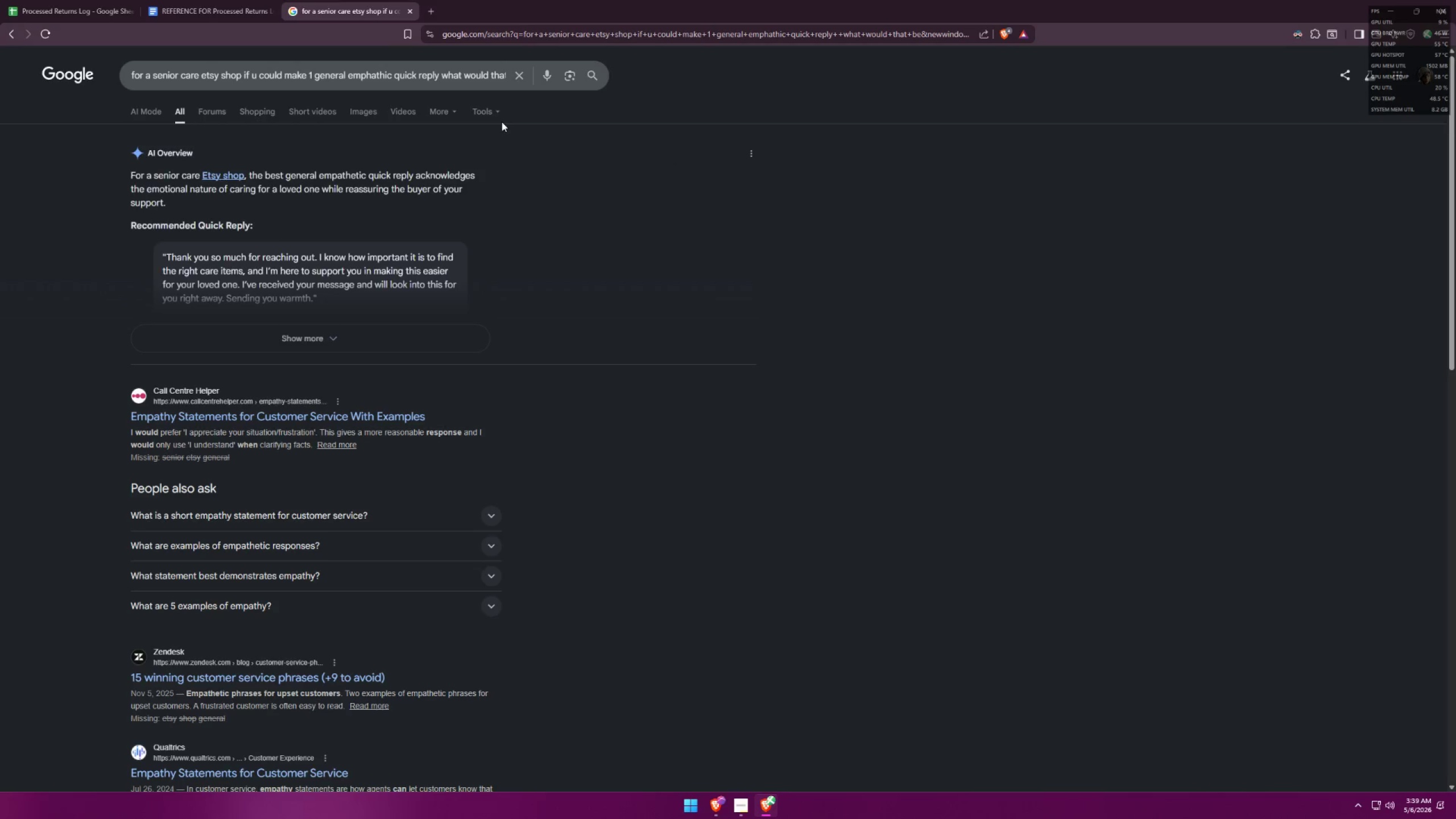 
left_click([324, 333])
 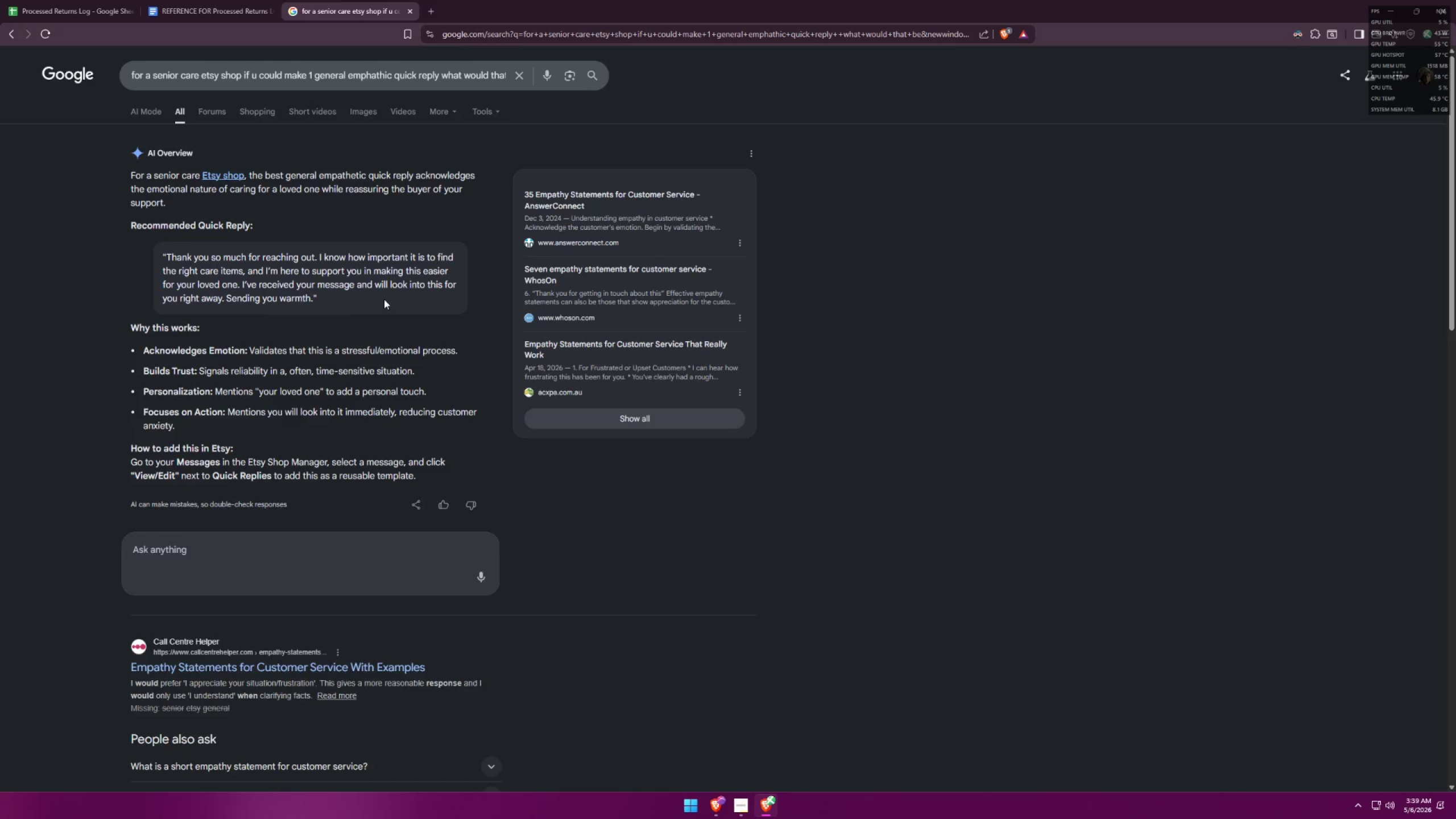 
wait(23.48)
 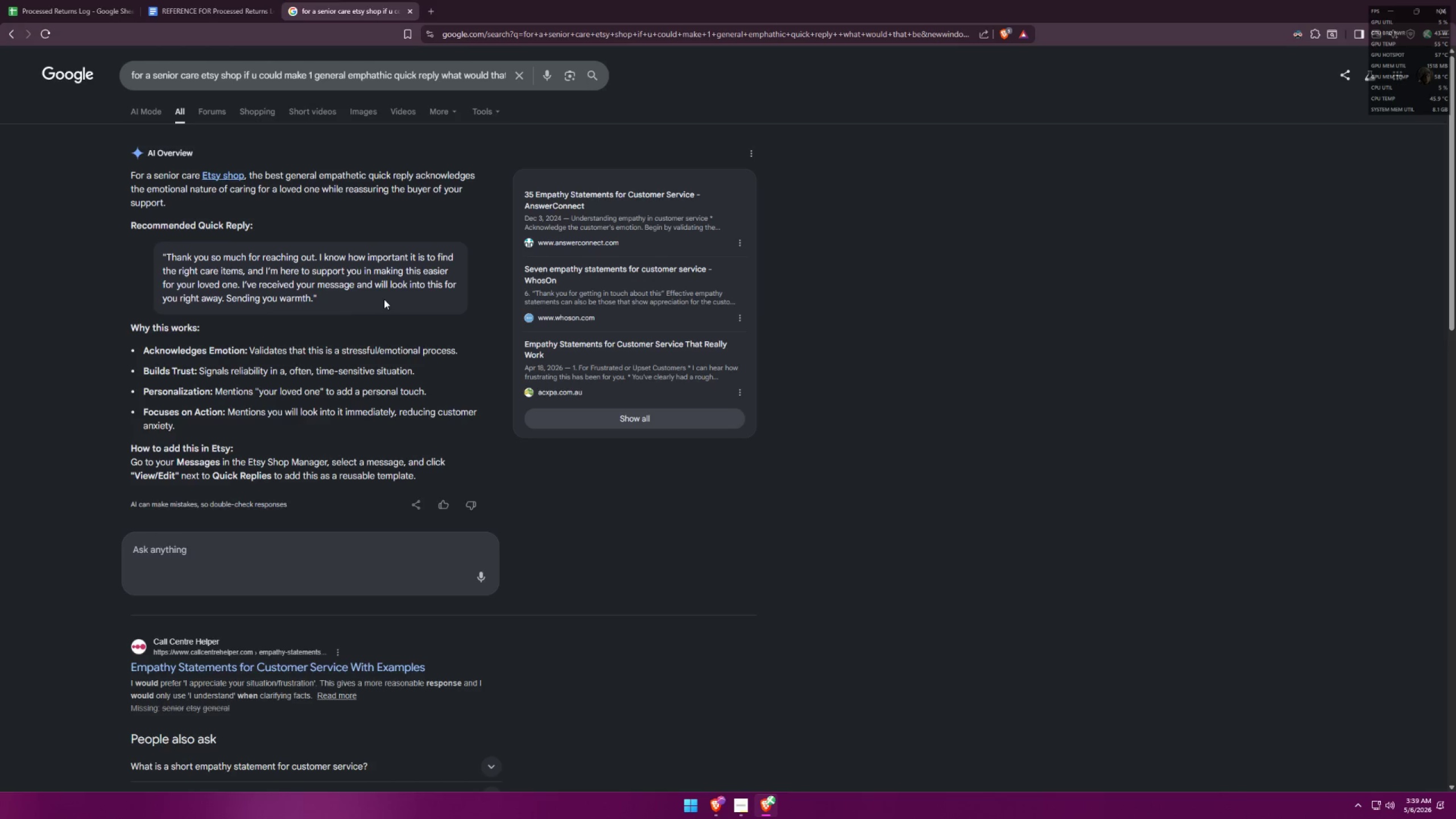 
type(give a scene)
key(Backspace)
key(Backspace)
key(Backspace)
key(Backspace)
key(Backspace)
type(sample scene)
 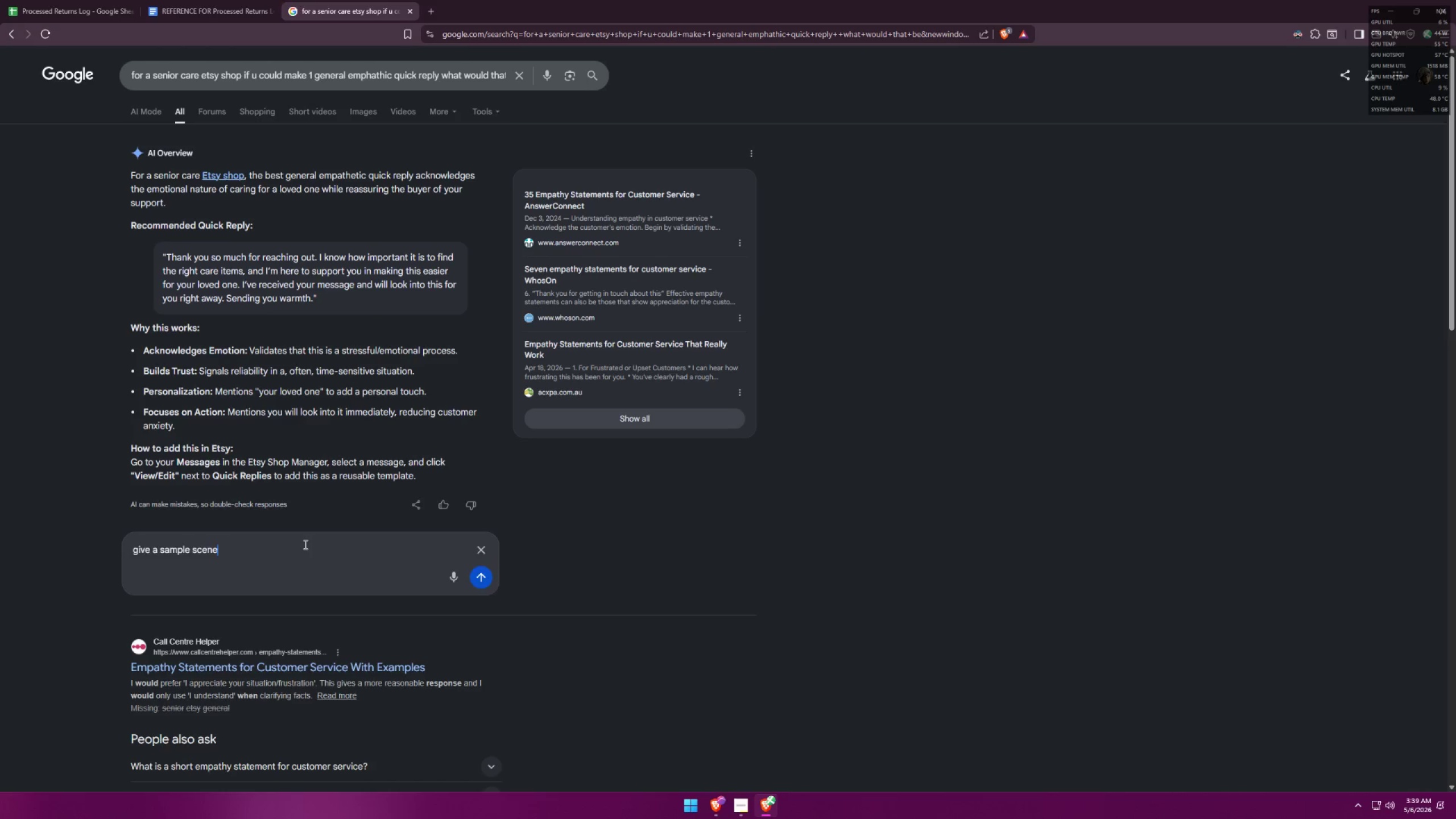 
key(Enter)
 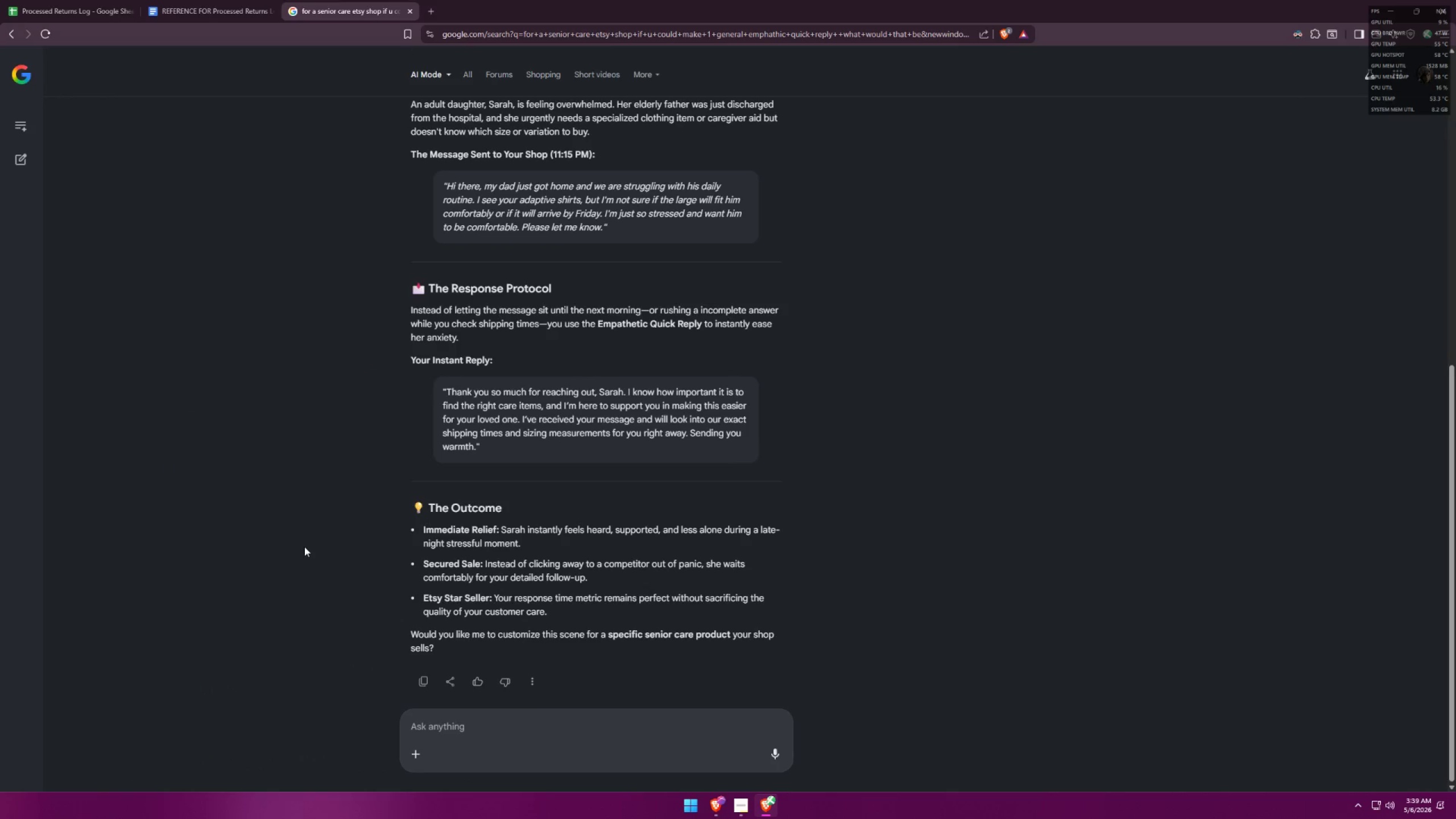 
wait(7.48)
 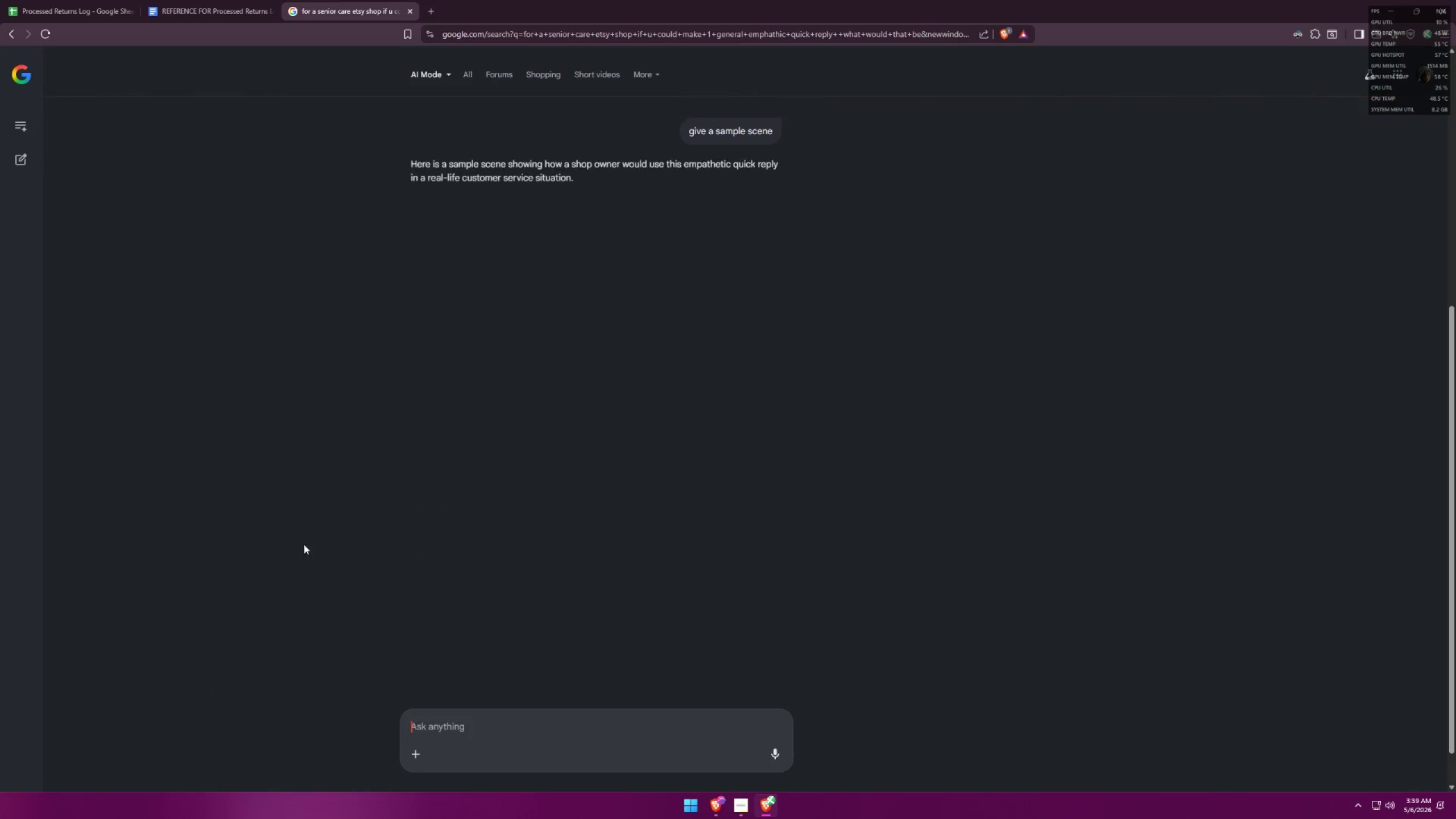 
scroll: coordinate [389, 469], scroll_direction: up, amount: 6.0
 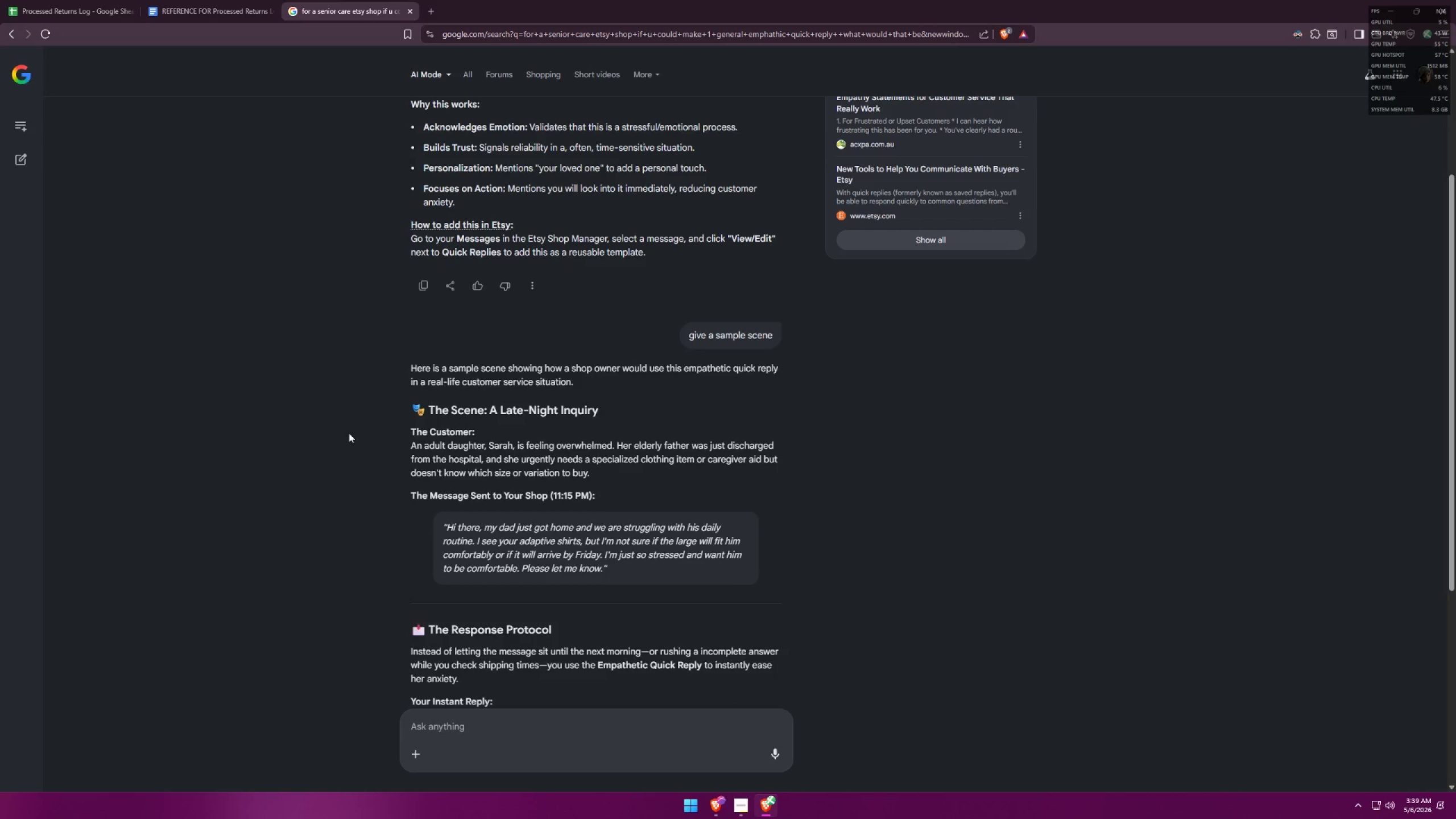 
scroll: coordinate [349, 433], scroll_direction: down, amount: 2.0
 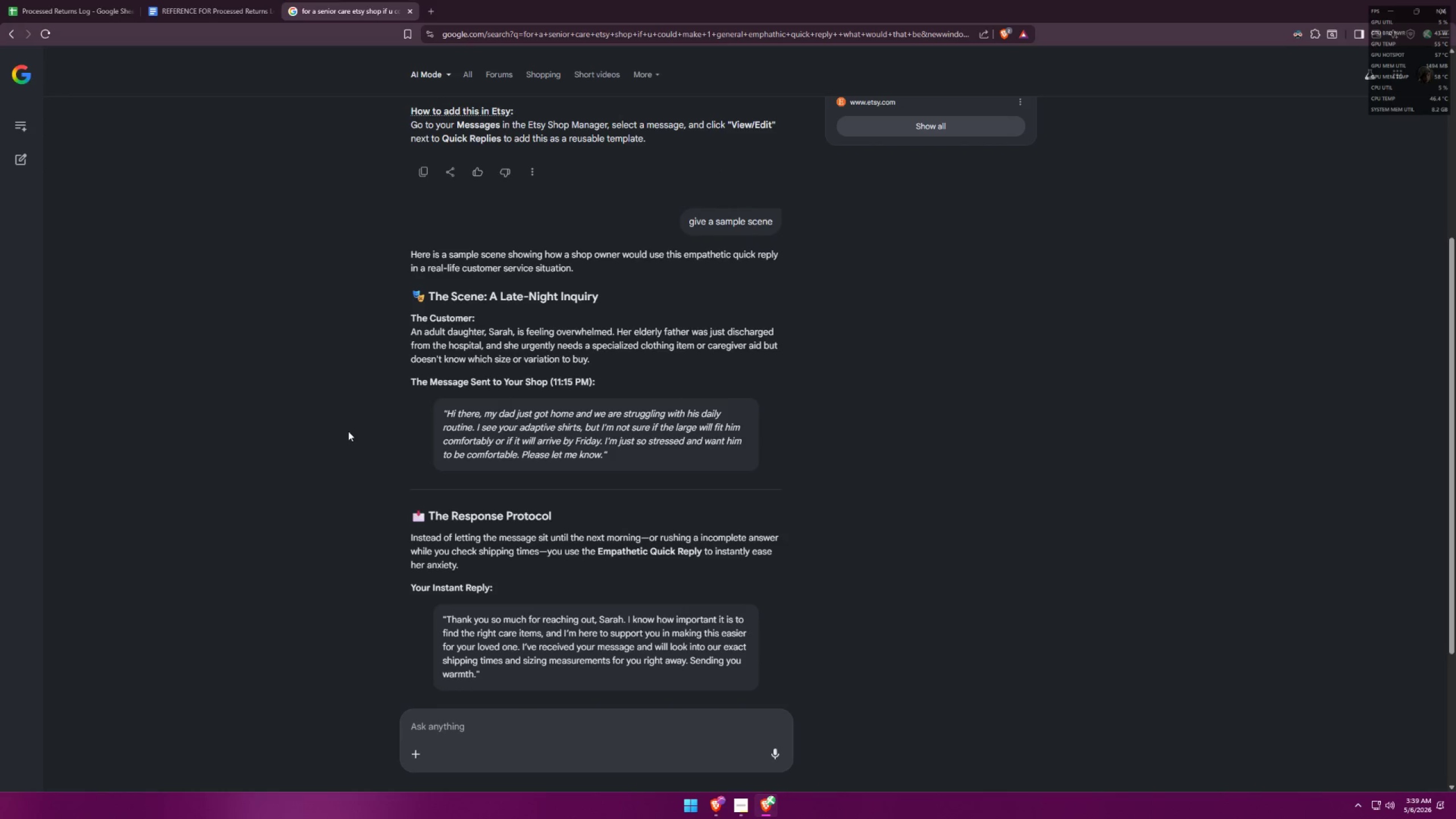 
wait(6.01)
 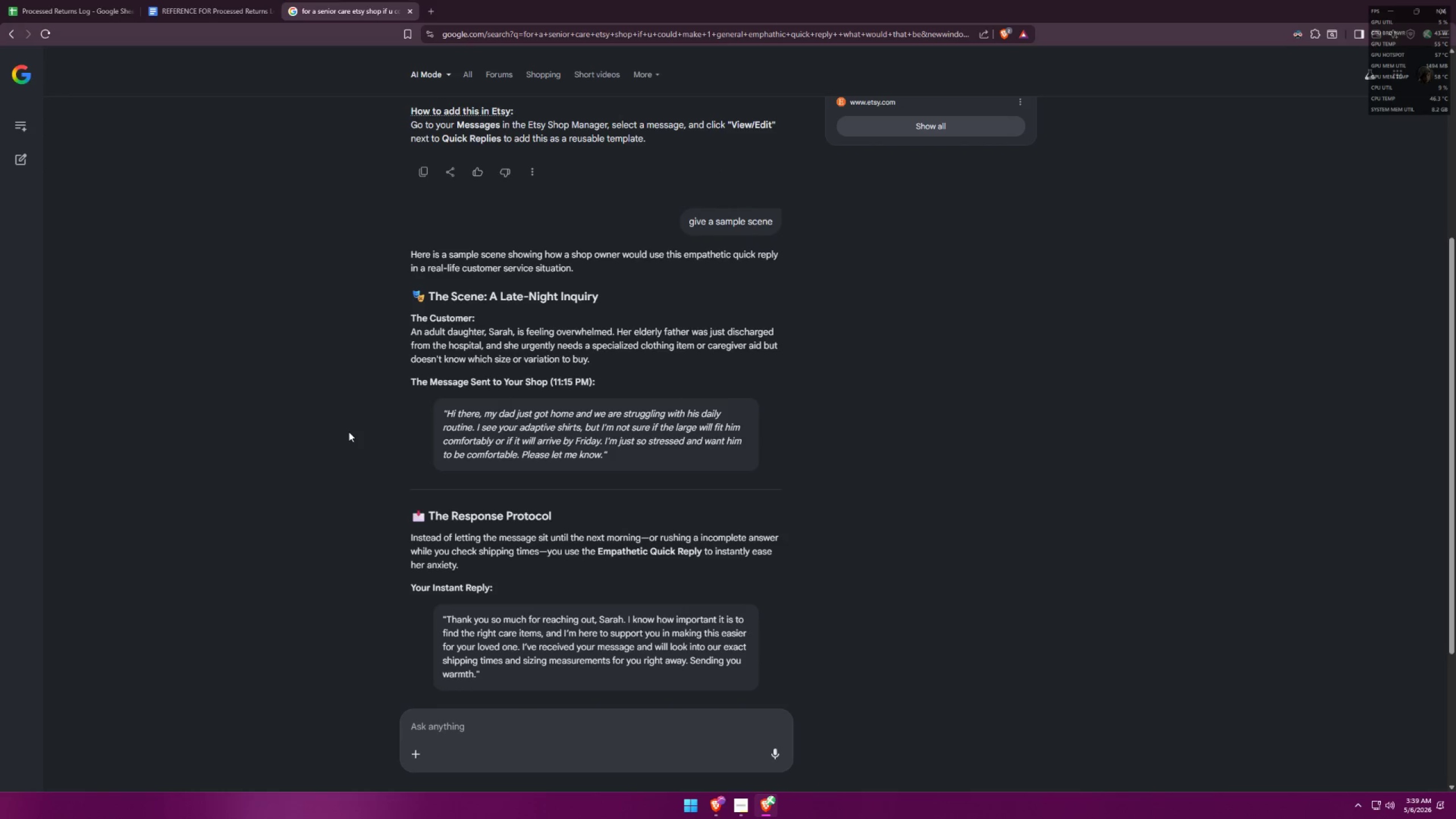 
scroll: coordinate [338, 432], scroll_direction: down, amount: 3.0
 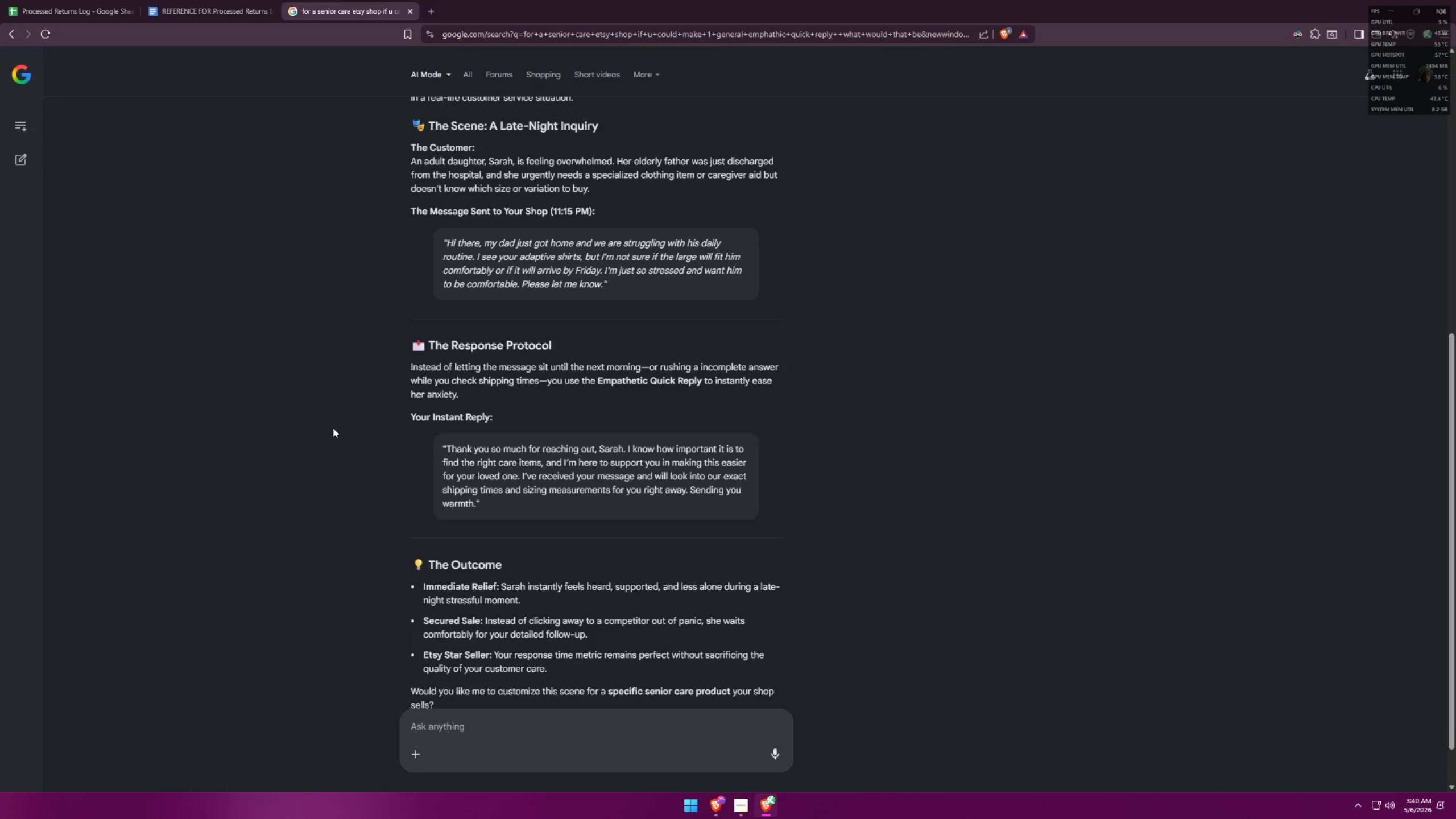 
left_click([478, 736])
 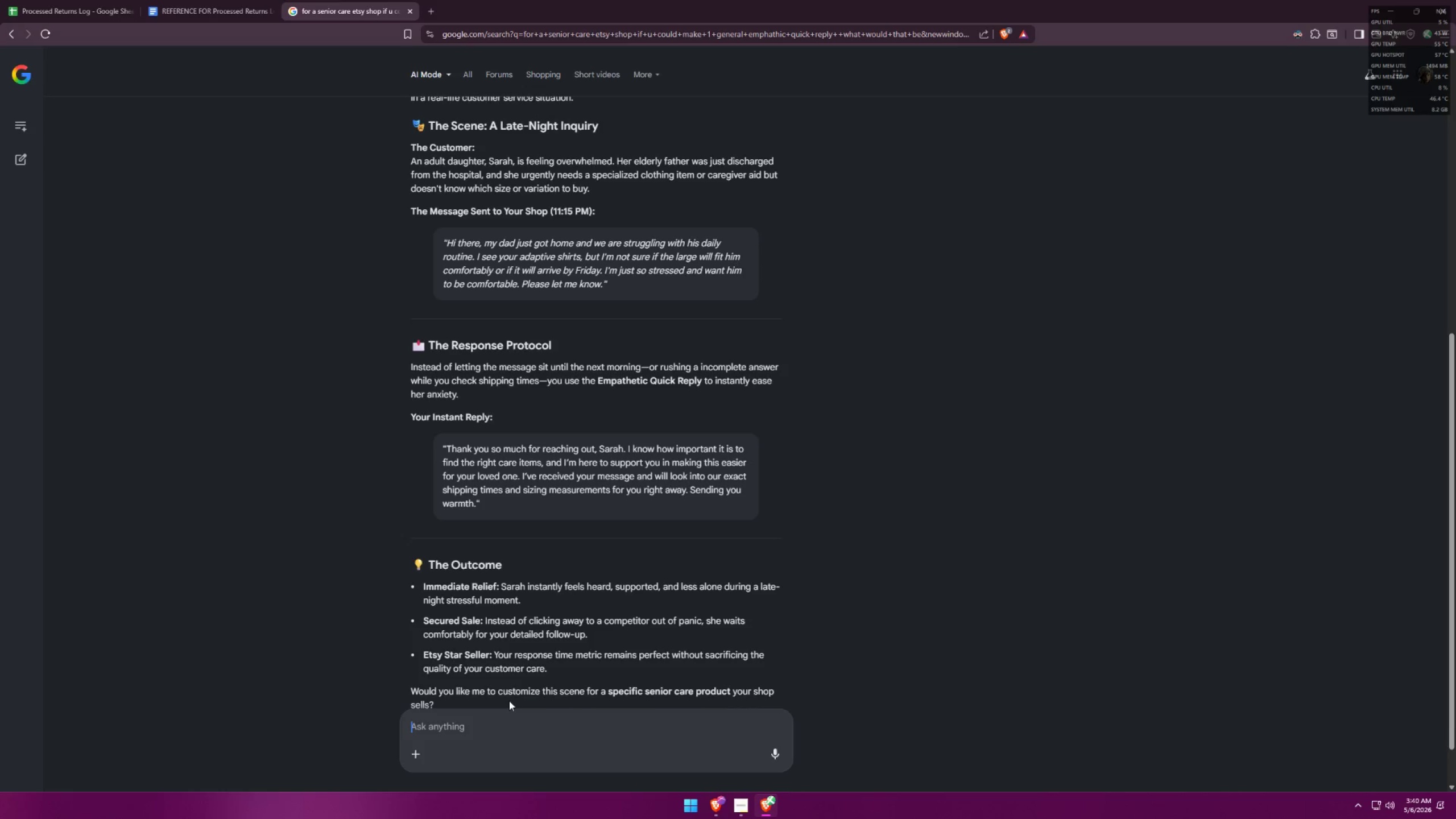 
type(any other else)
 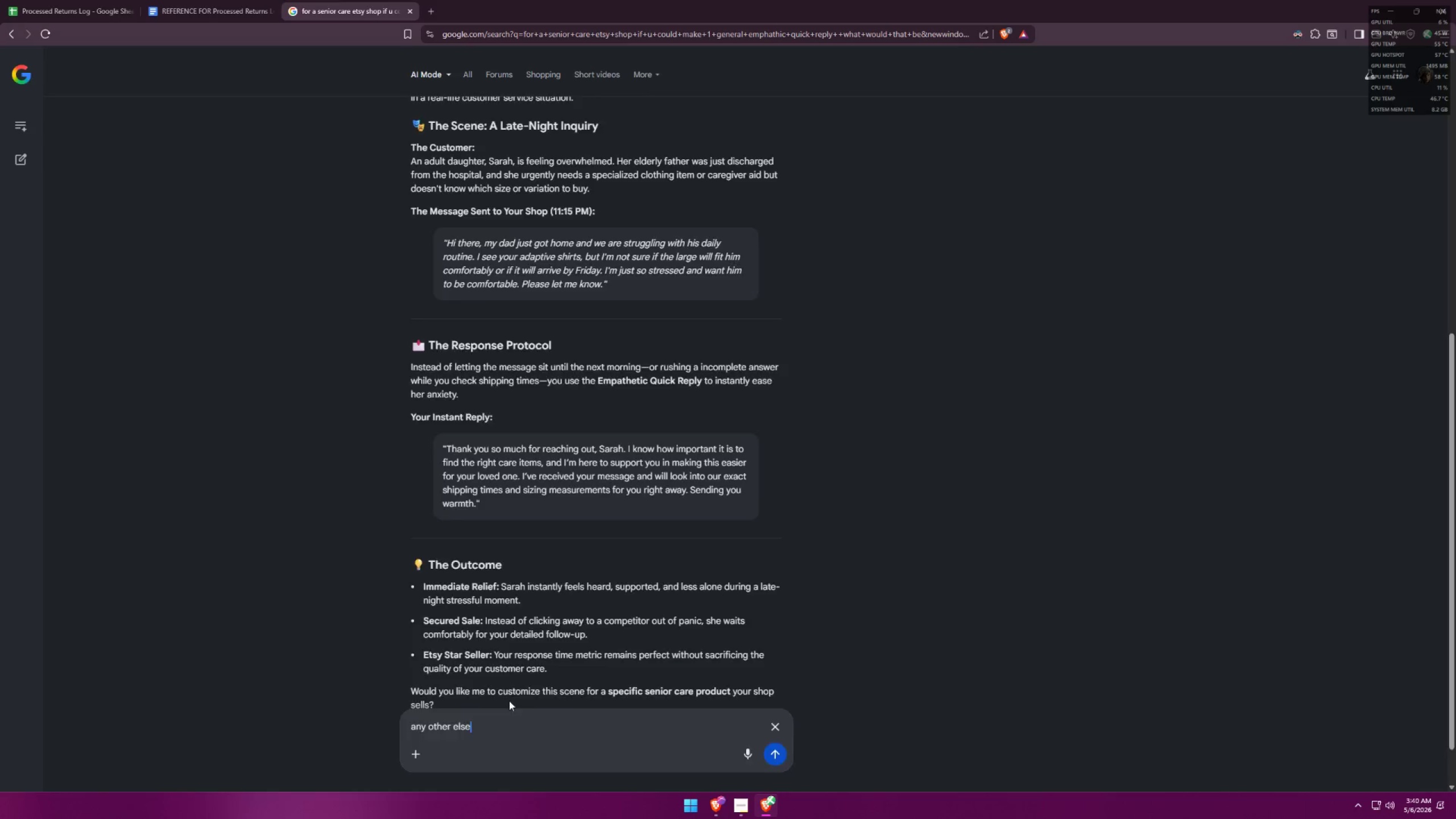 
key(Enter)
 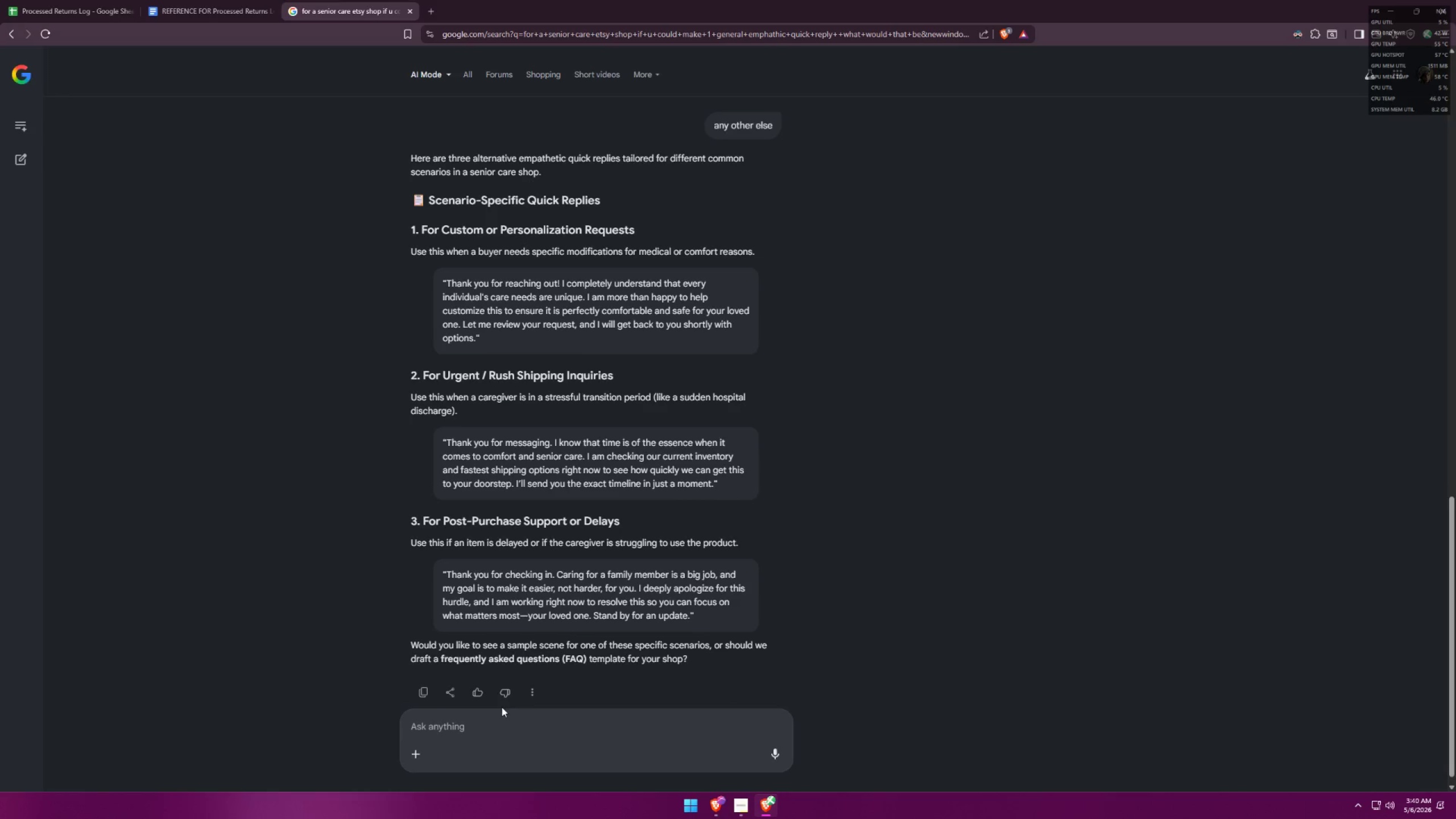 
wait(14.3)
 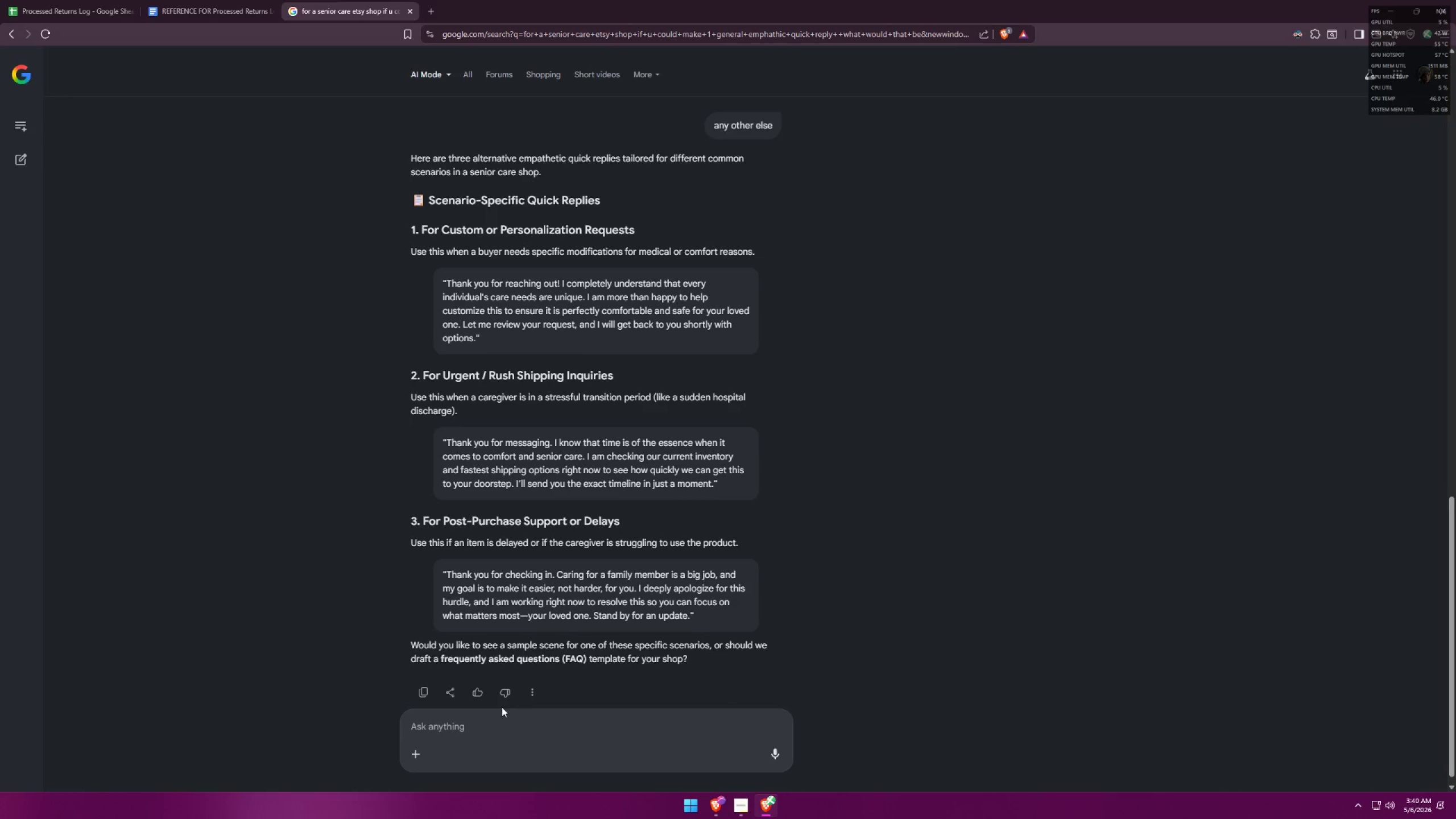 
key(Alt+AltLeft)
 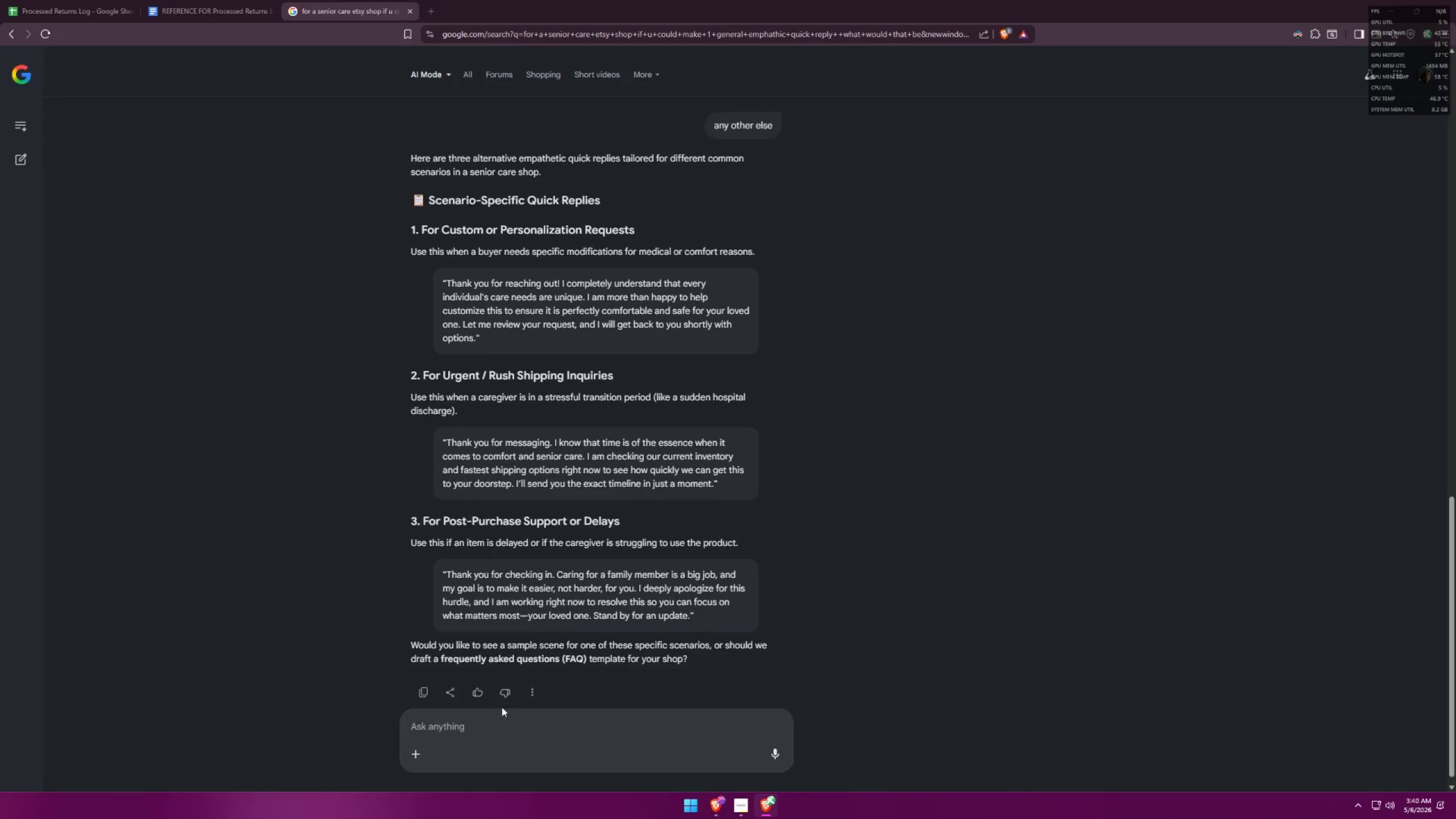 
key(Alt+Tab)